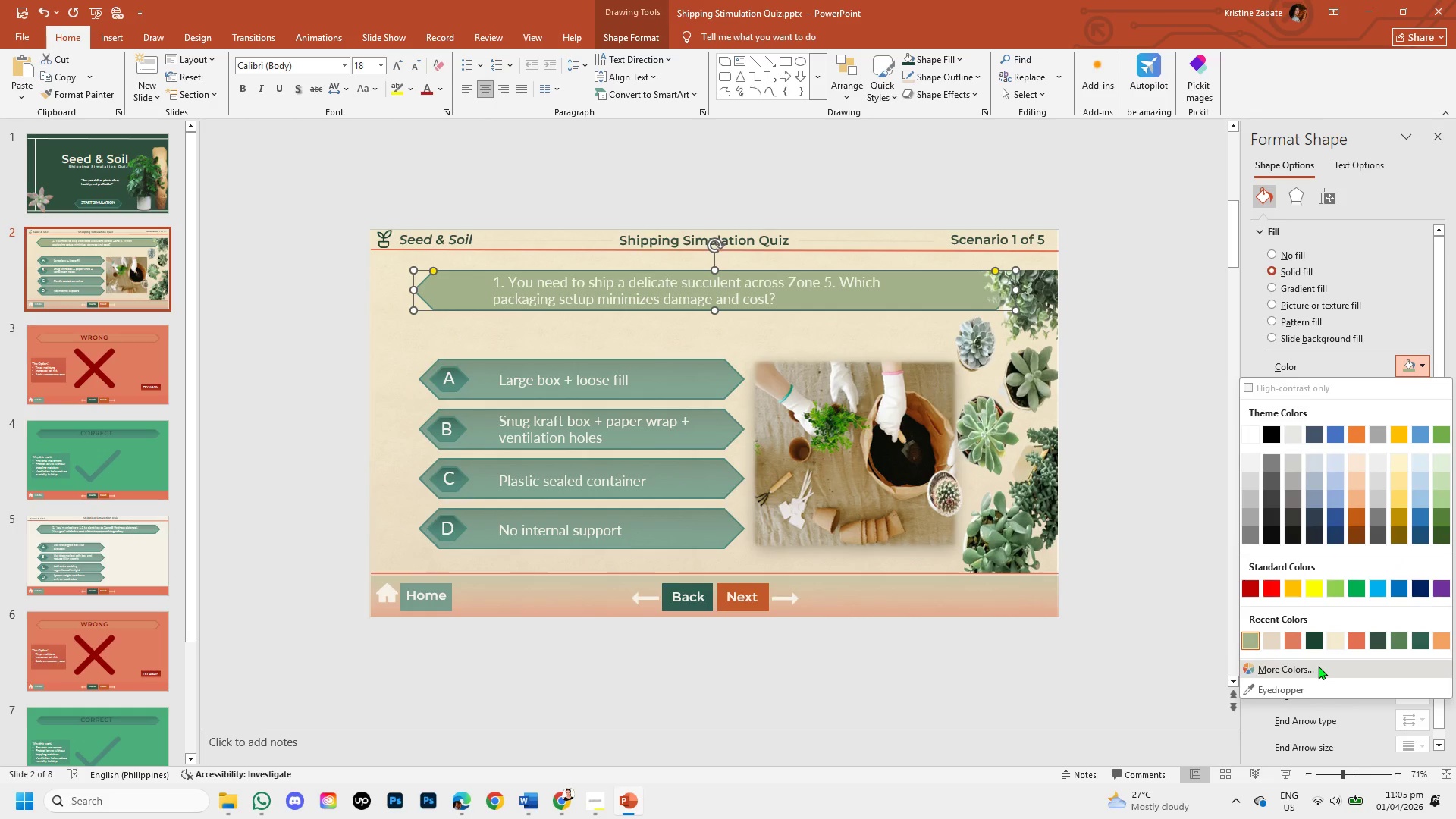 
left_click([1318, 669])
 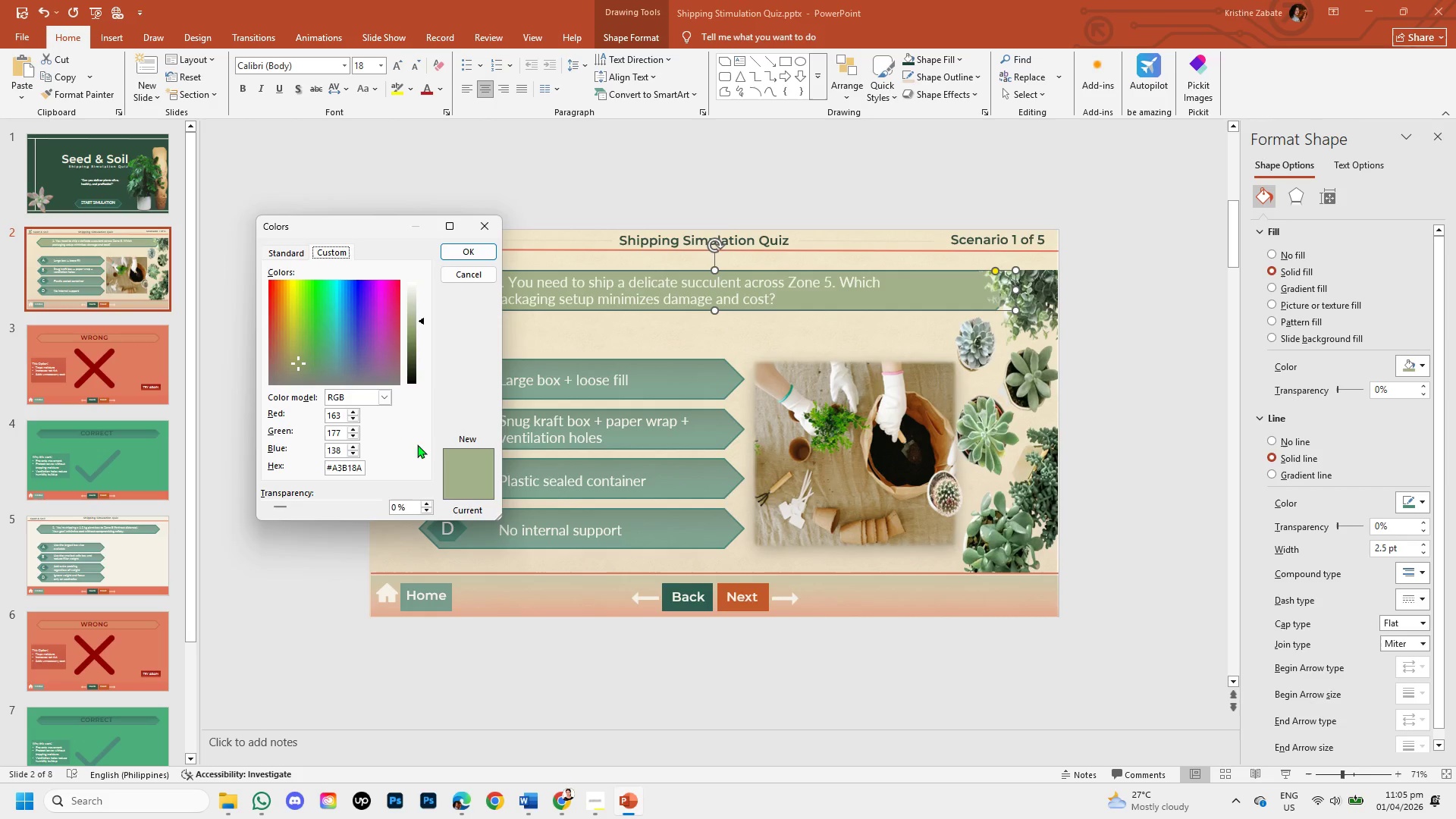 
left_click([458, 250])
 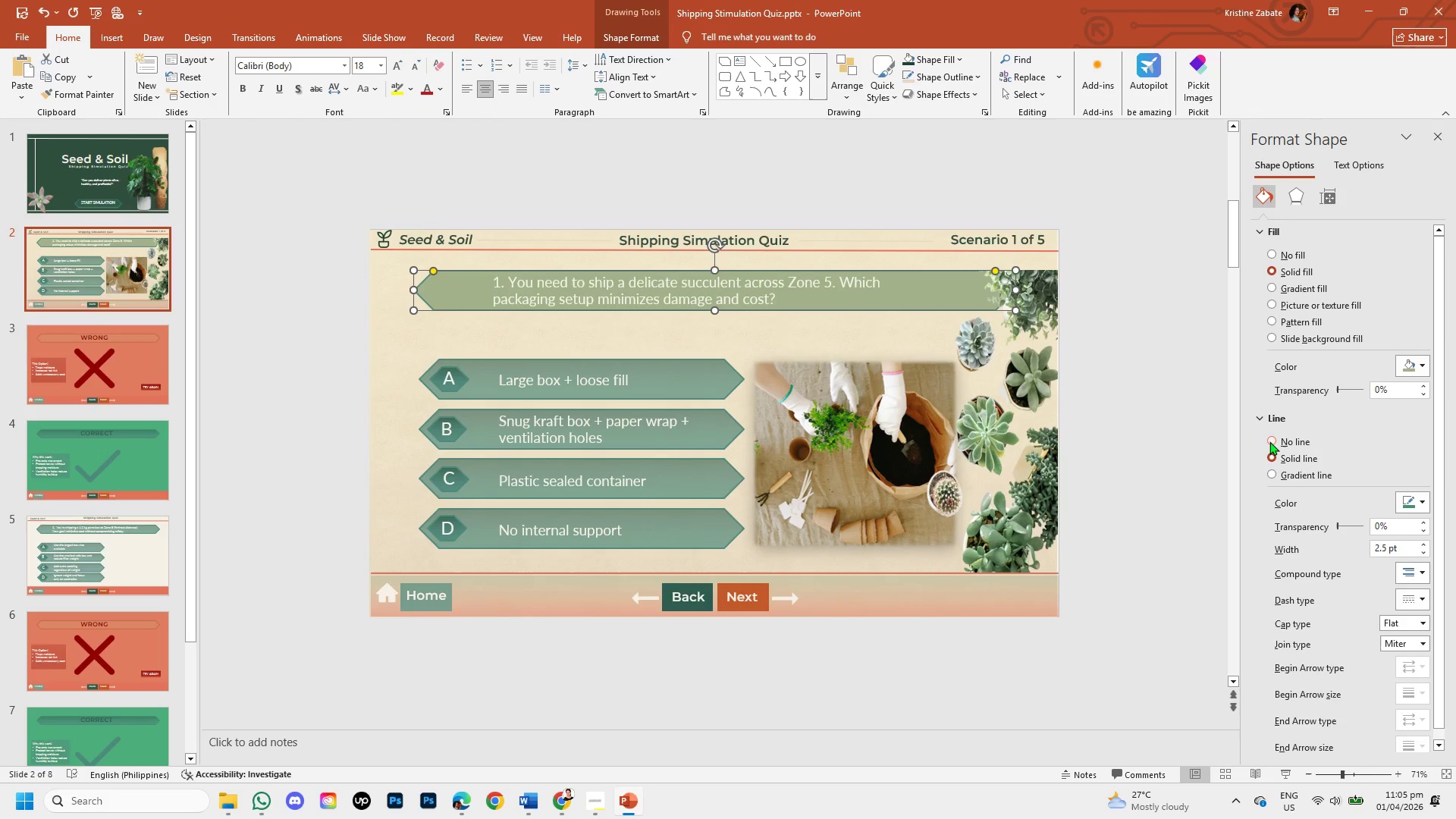 
left_click([1269, 441])